 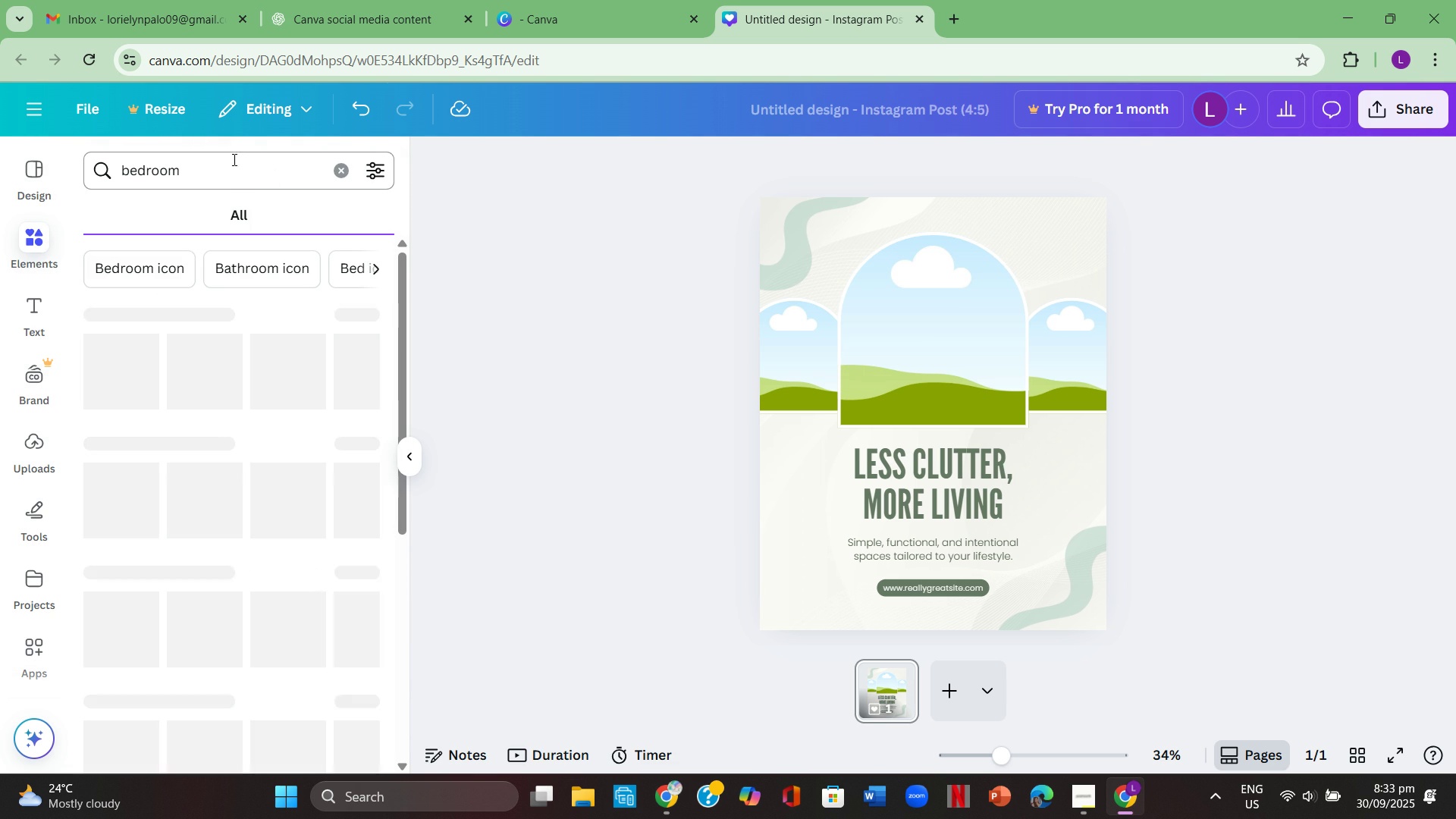 
left_click([363, 309])
 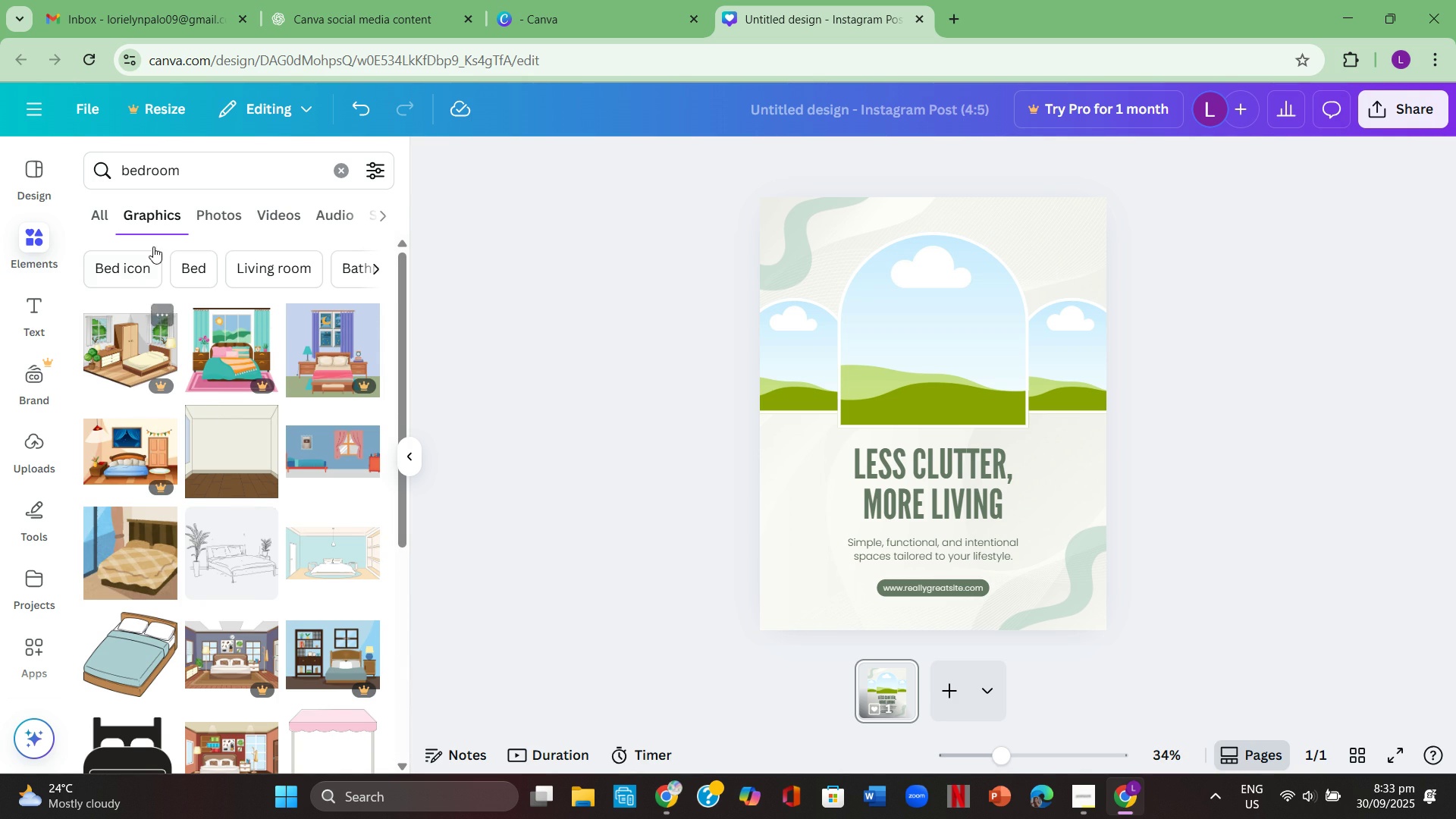 
left_click([187, 180])
 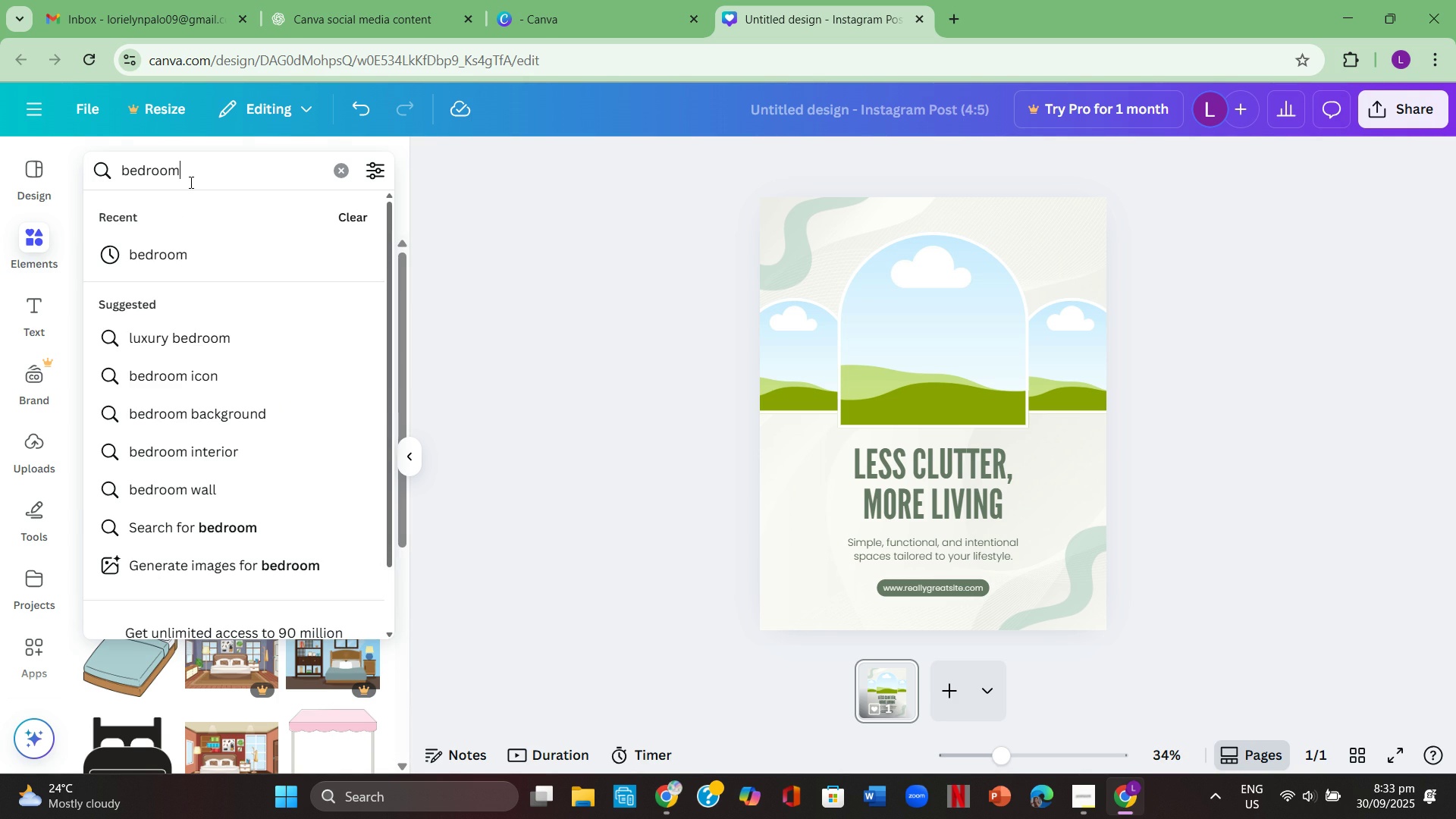 
type( aesthetic)
 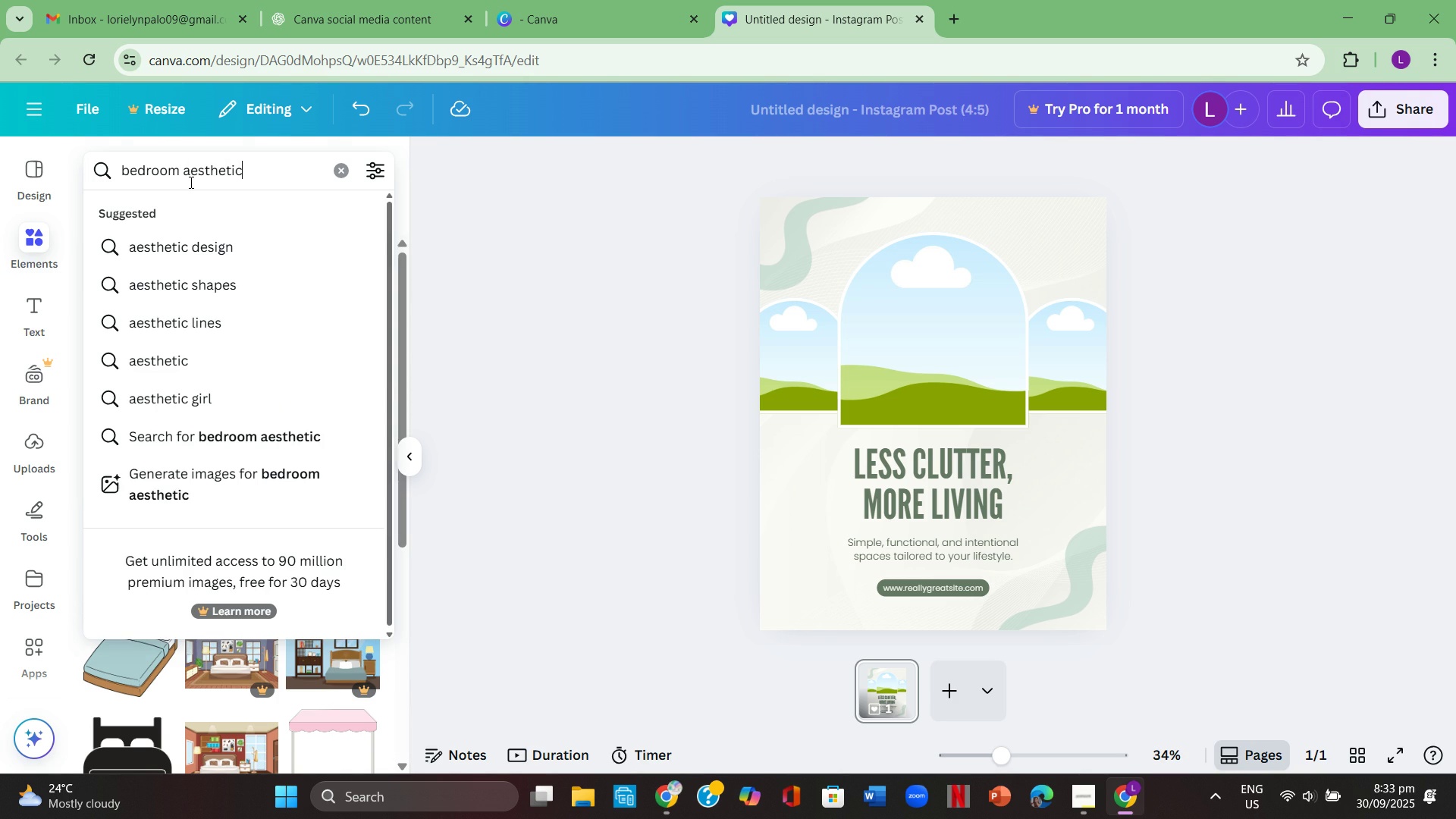 
key(Enter)
 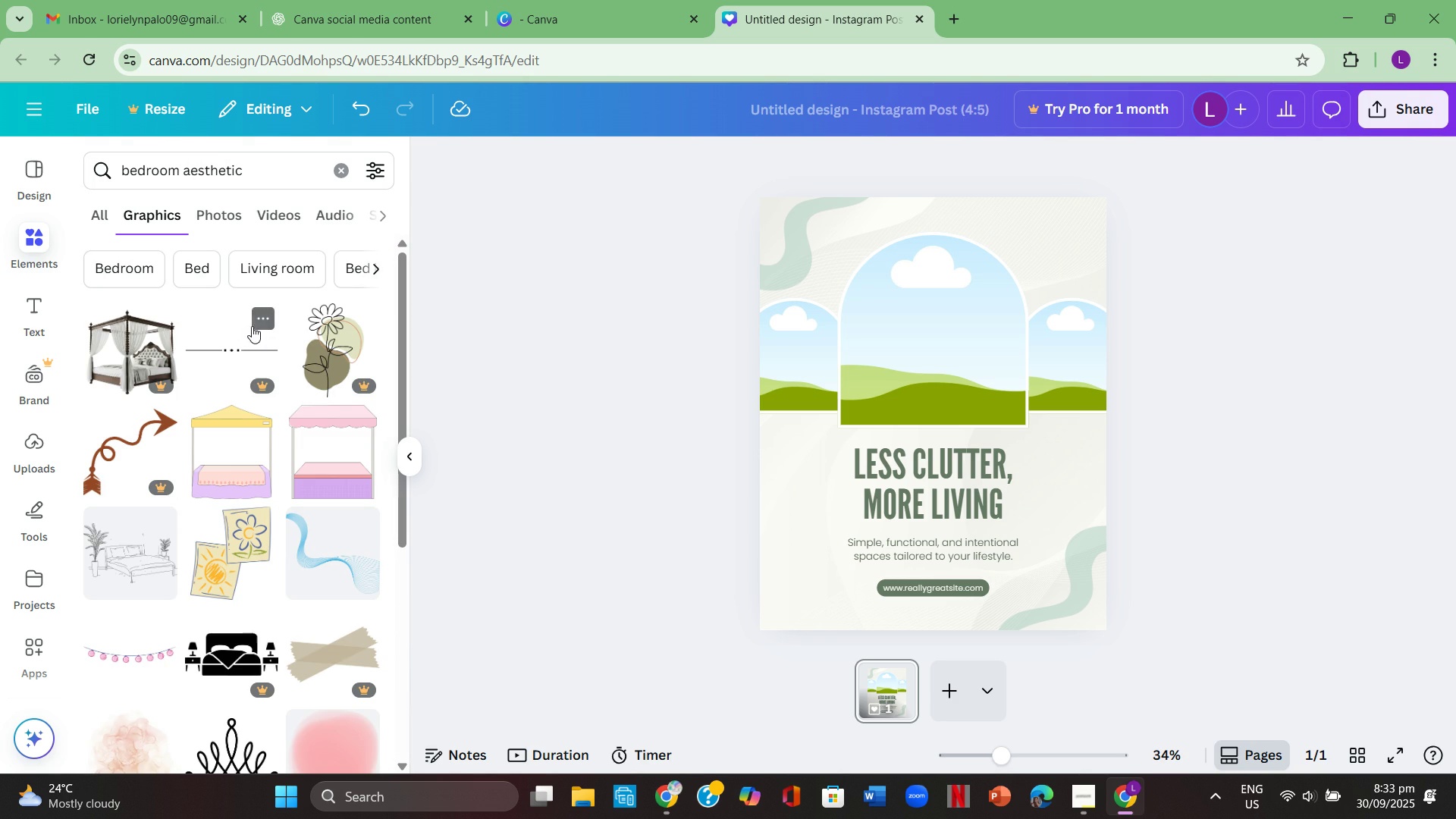 
left_click([231, 218])
 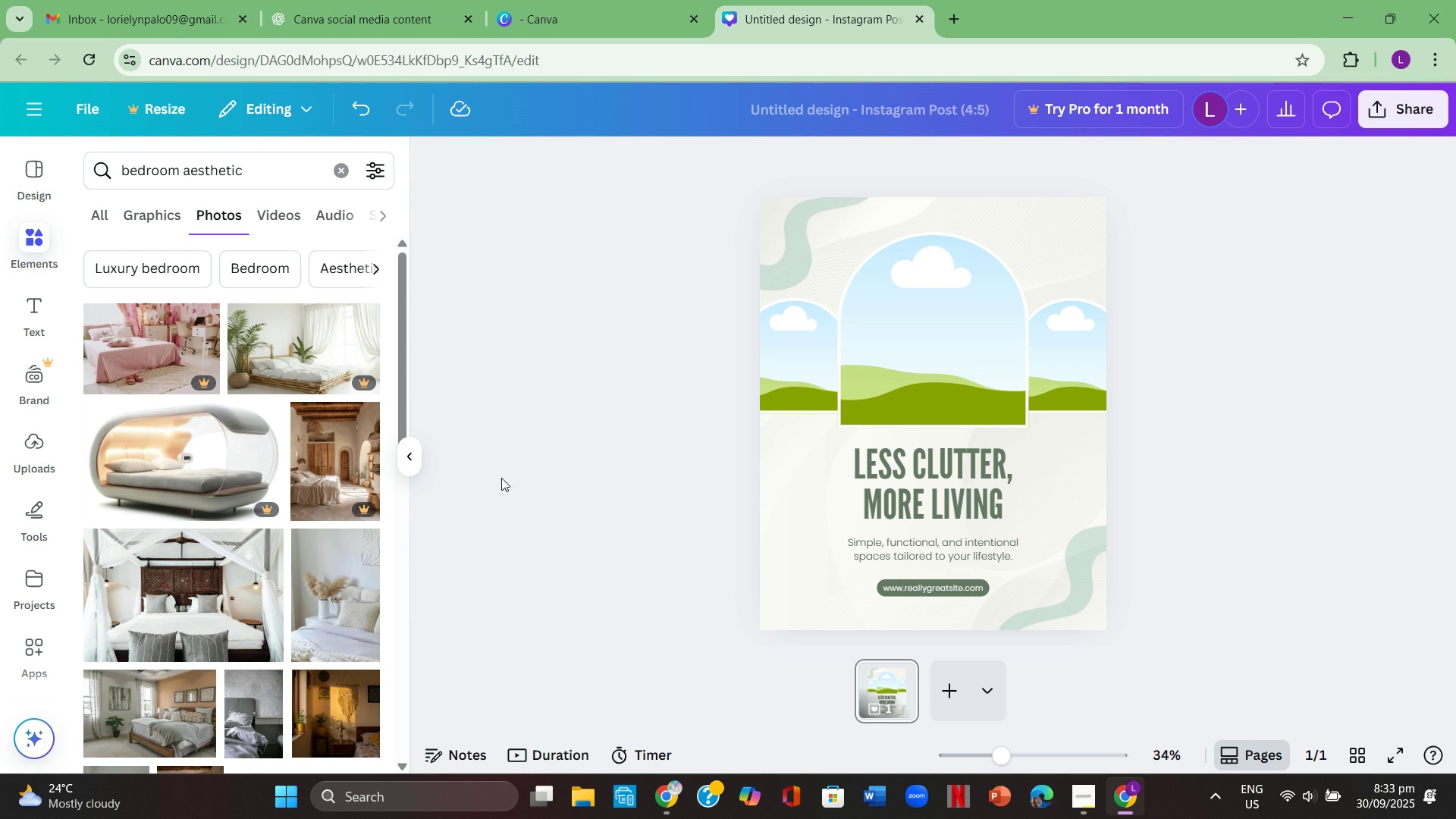 
scroll: coordinate [318, 391], scroll_direction: down, amount: 7.0
 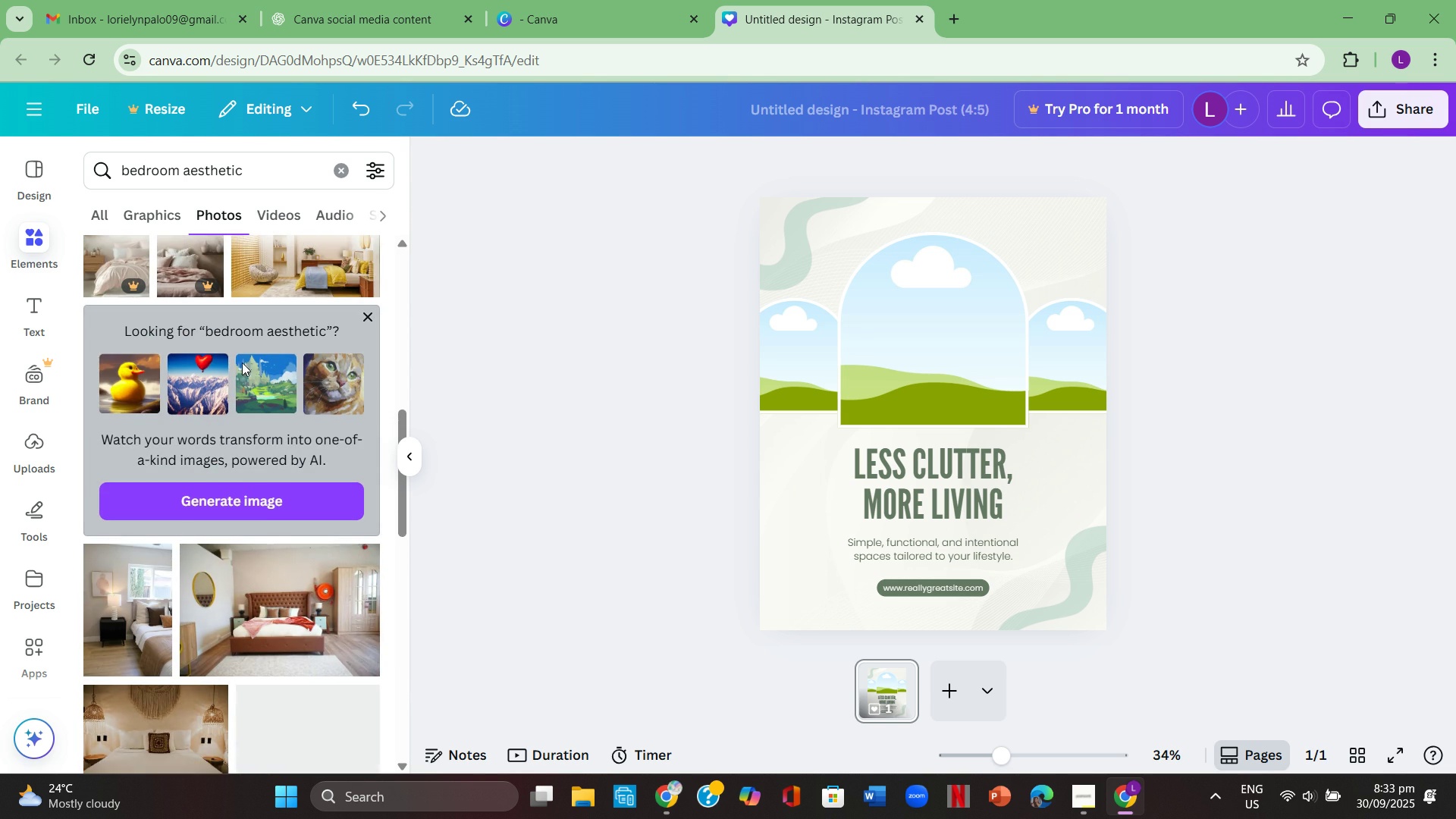 
scroll: coordinate [284, 394], scroll_direction: up, amount: 4.0
 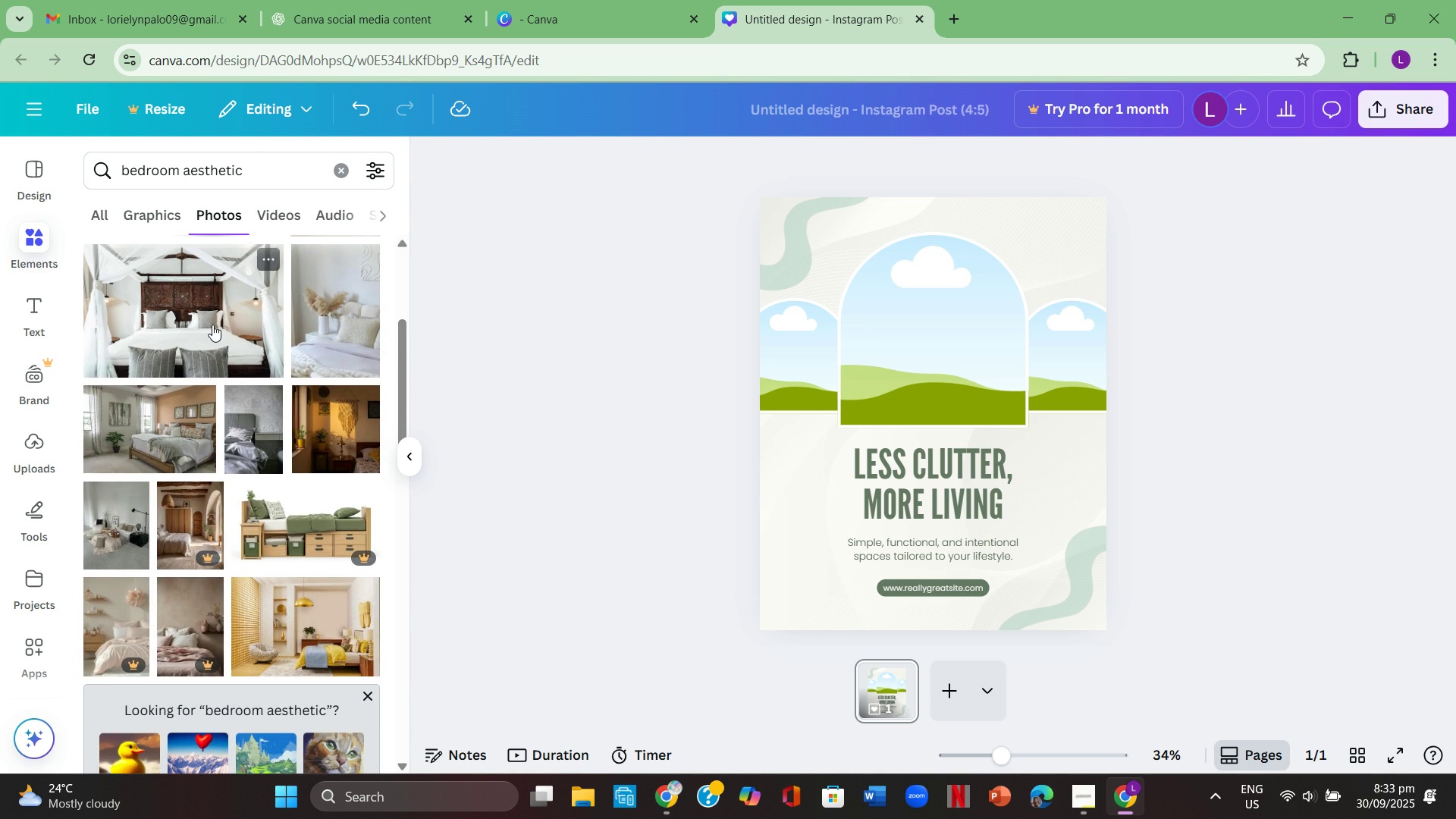 
left_click([212, 325])